 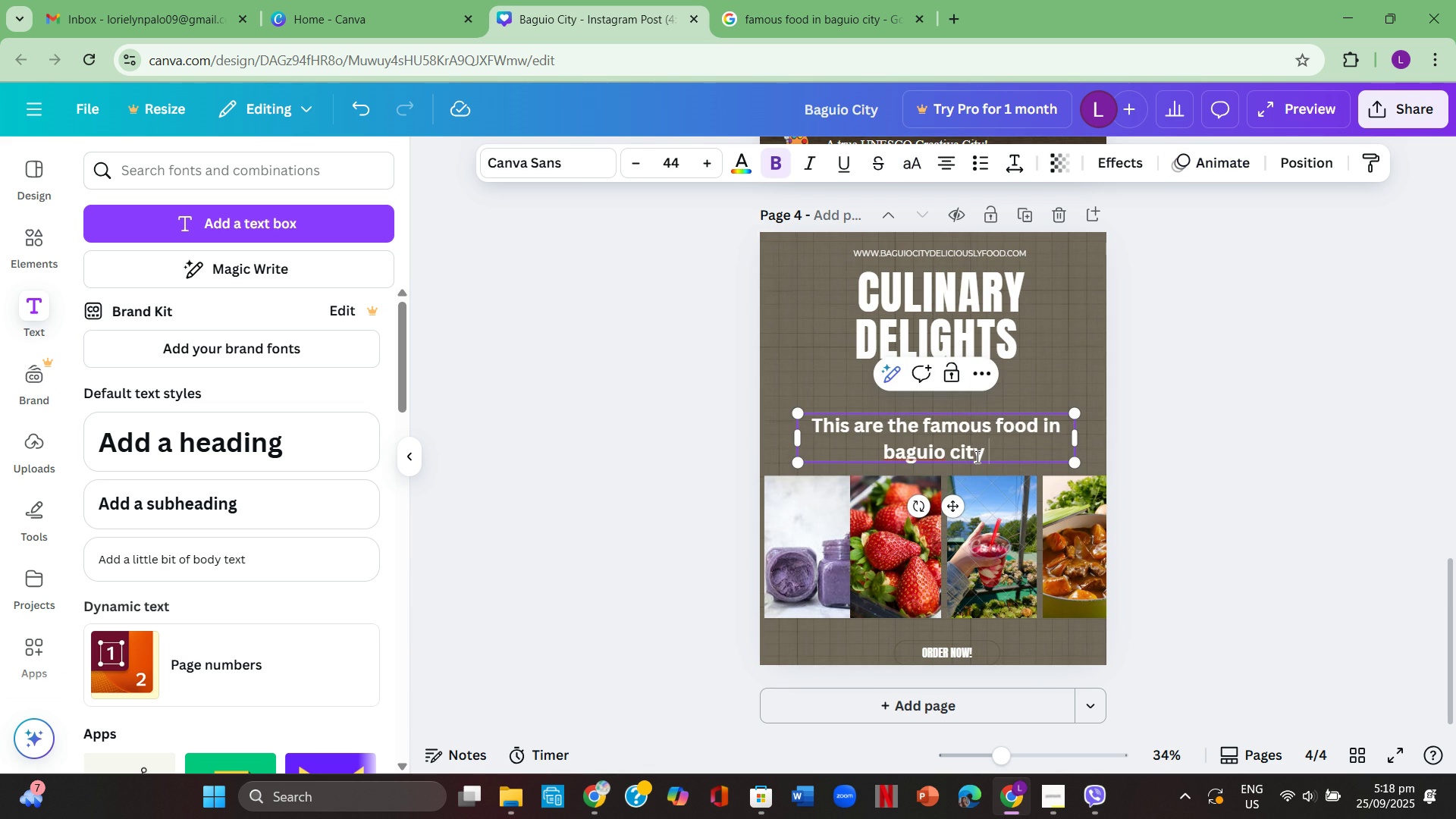 
left_click([987, 459])
 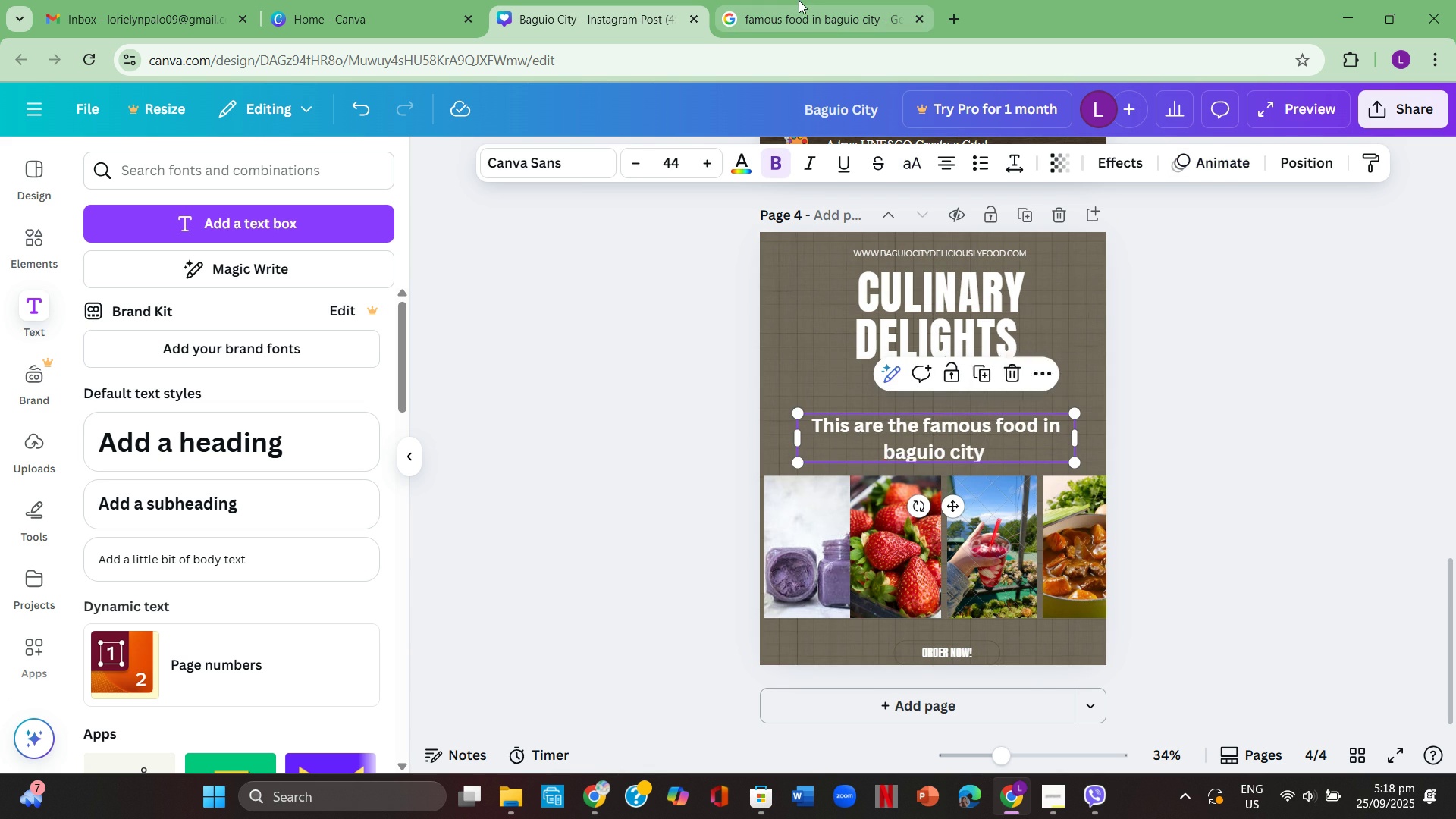 
left_click([799, 0])
 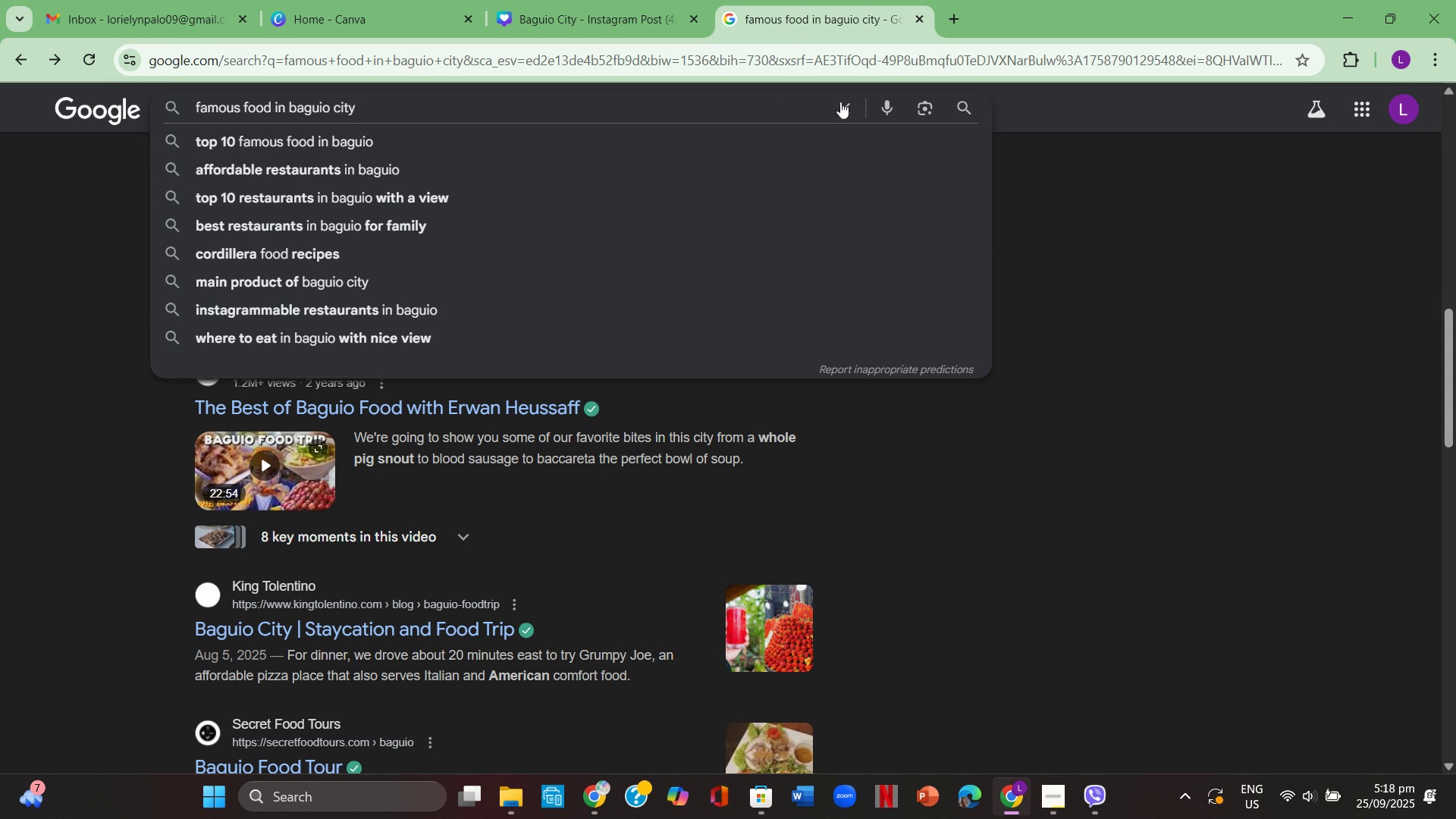 
left_click([855, 102])
 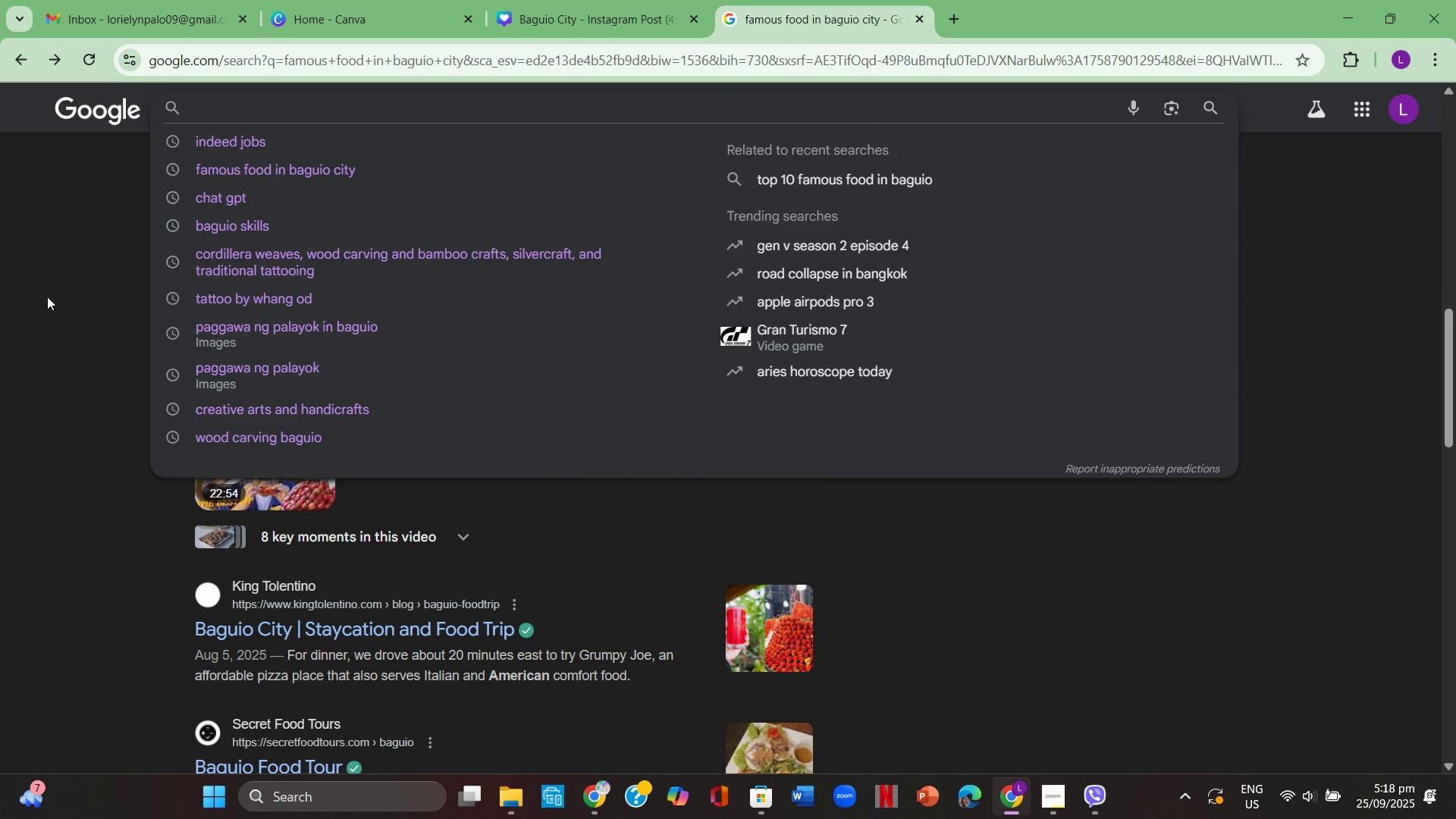 
left_click([47, 297])
 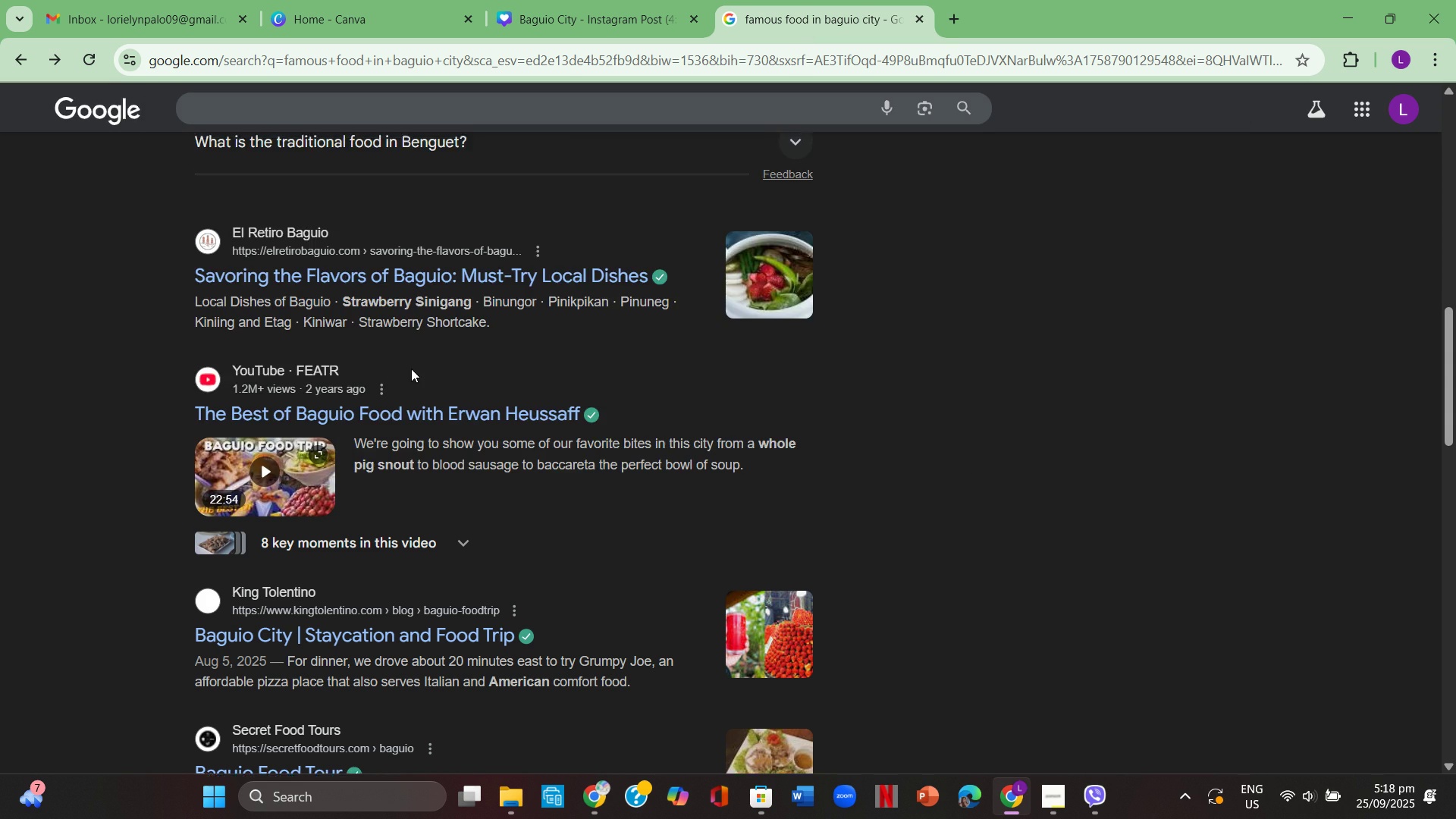 
scroll: coordinate [426, 360], scroll_direction: up, amount: 14.0